 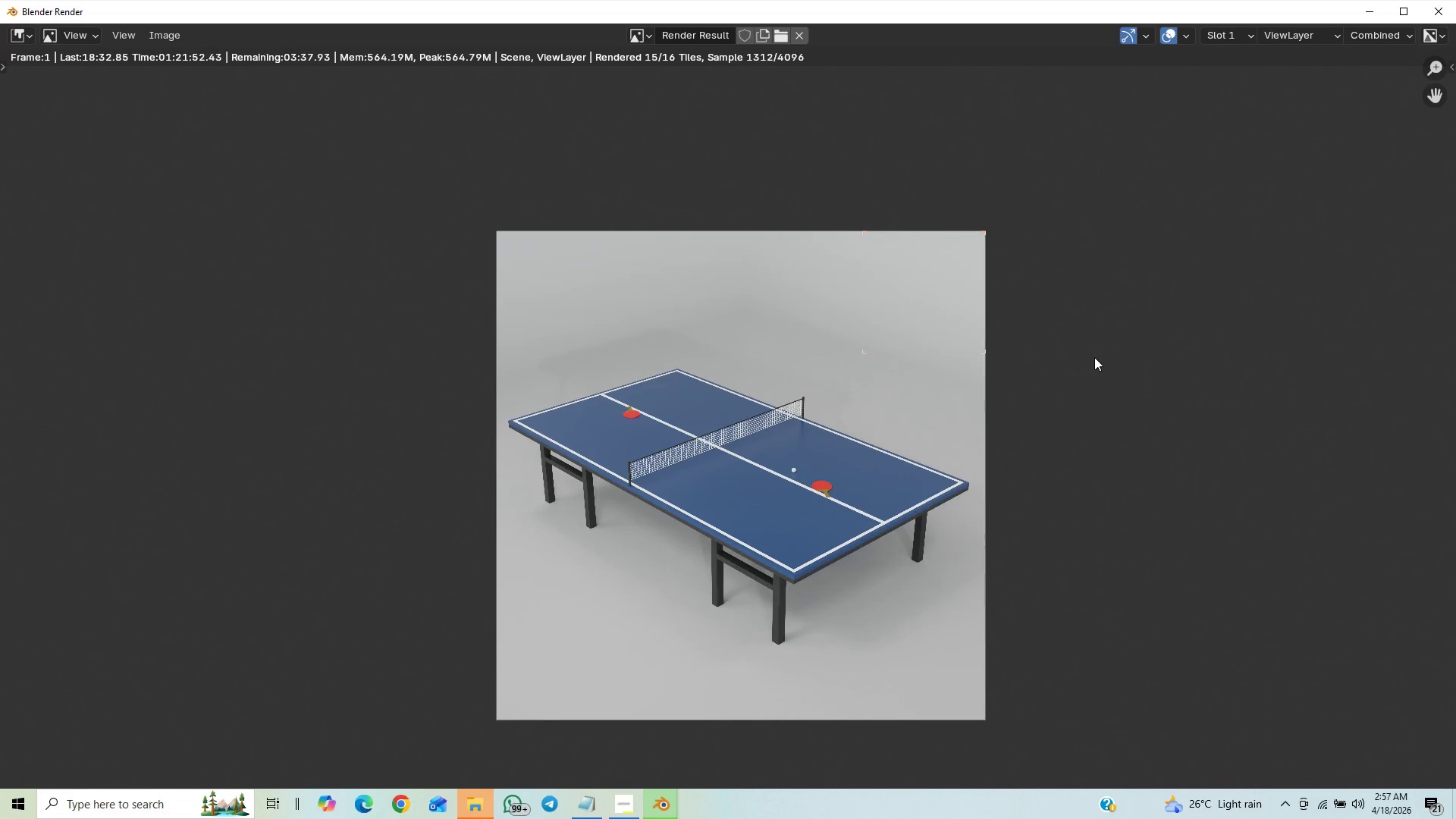 
scroll: coordinate [1096, 360], scroll_direction: up, amount: 1.0
 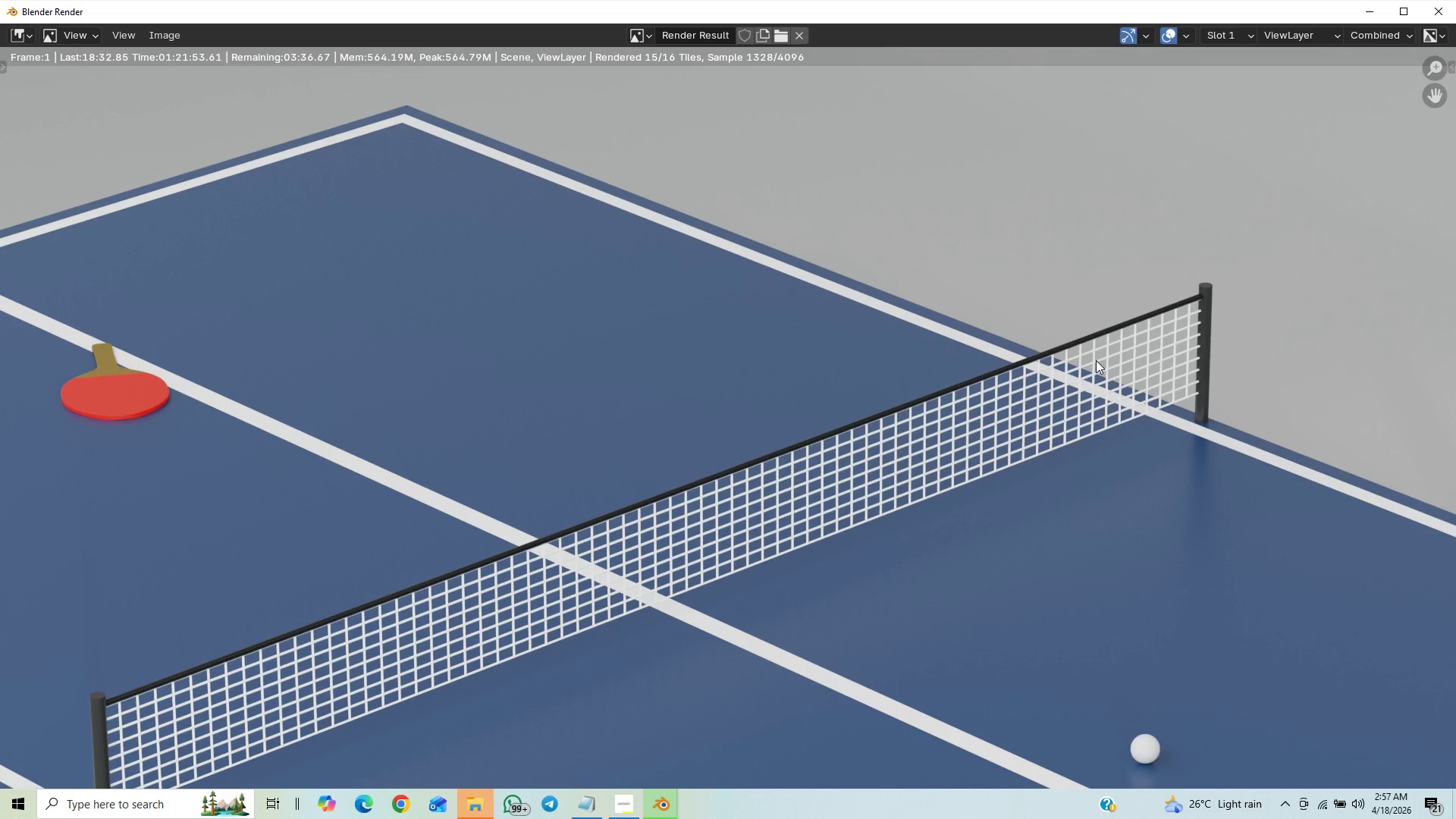 
scroll: coordinate [1097, 359], scroll_direction: down, amount: 21.0
 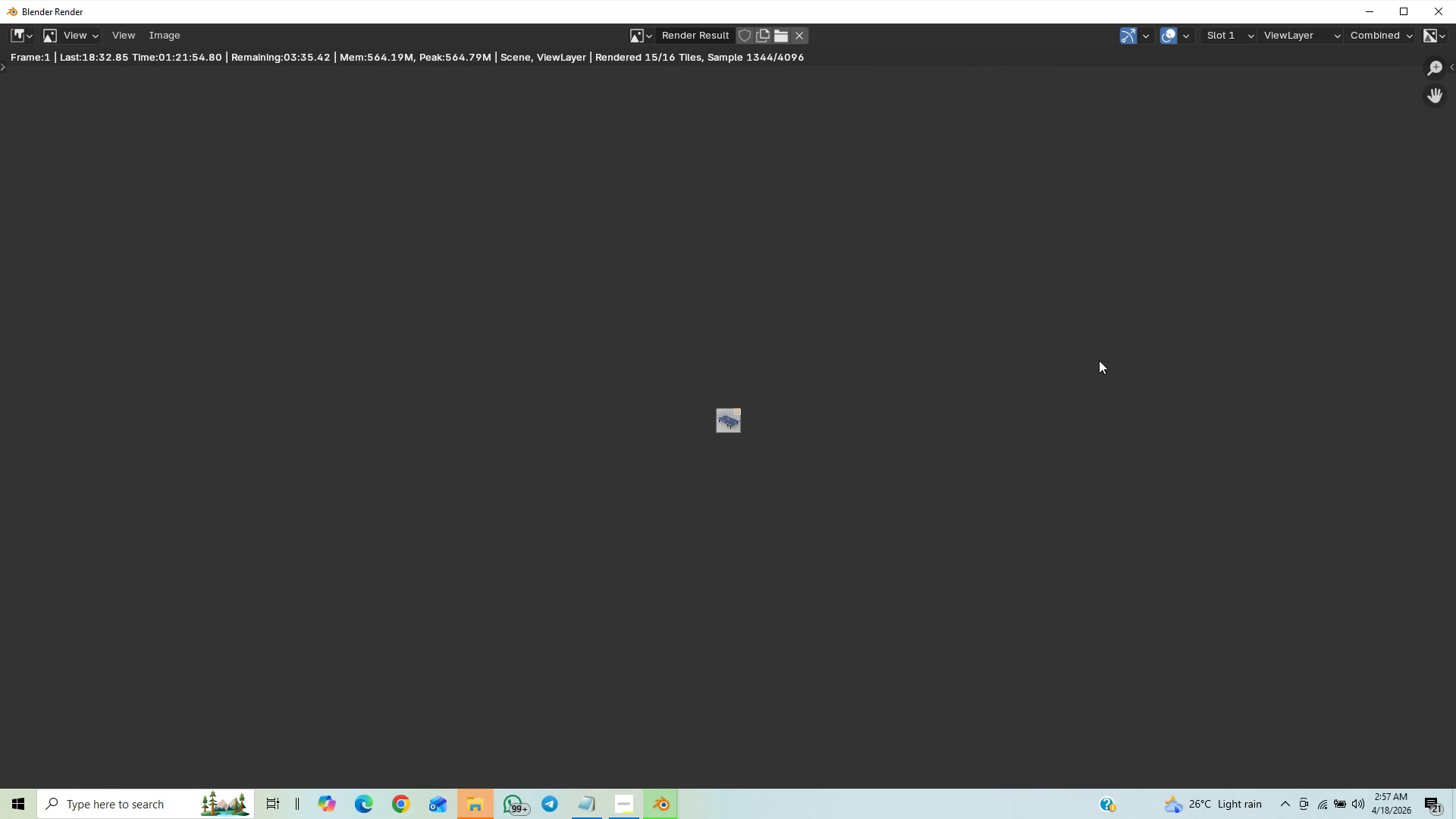 
scroll: coordinate [1120, 350], scroll_direction: up, amount: 16.0
 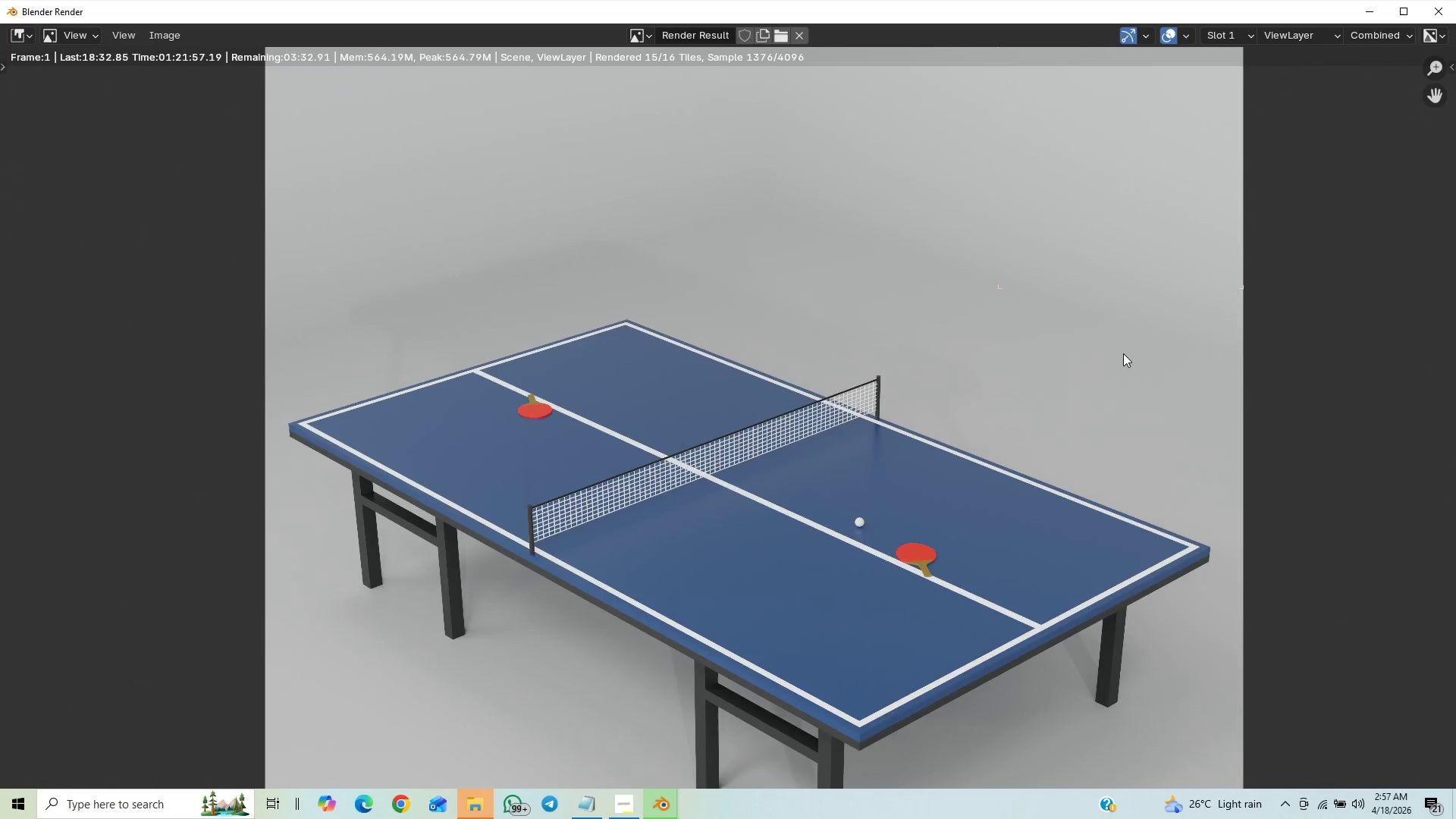 
scroll: coordinate [1123, 353], scroll_direction: down, amount: 5.0
 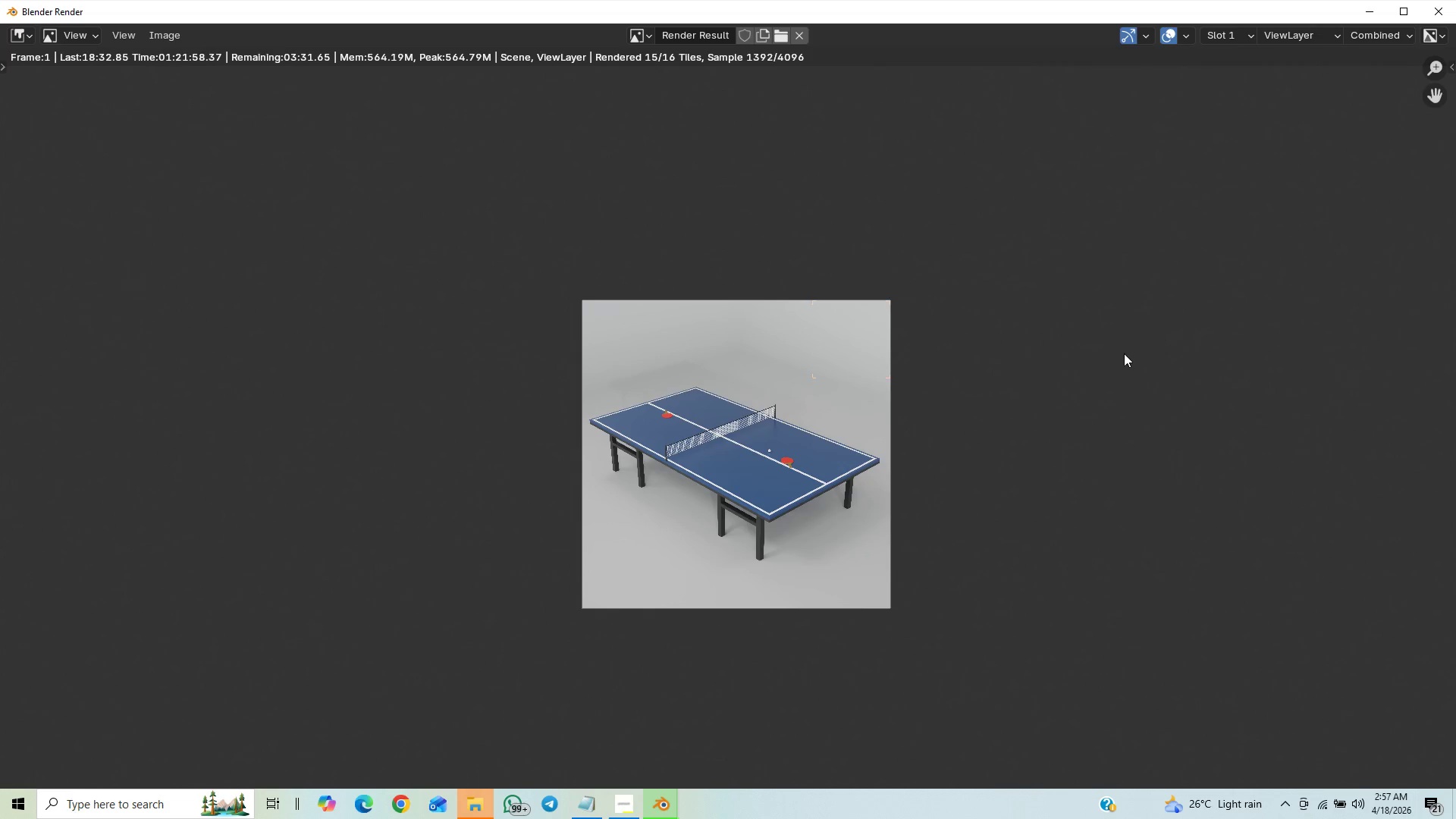 
scroll: coordinate [1125, 352], scroll_direction: up, amount: 10.0
 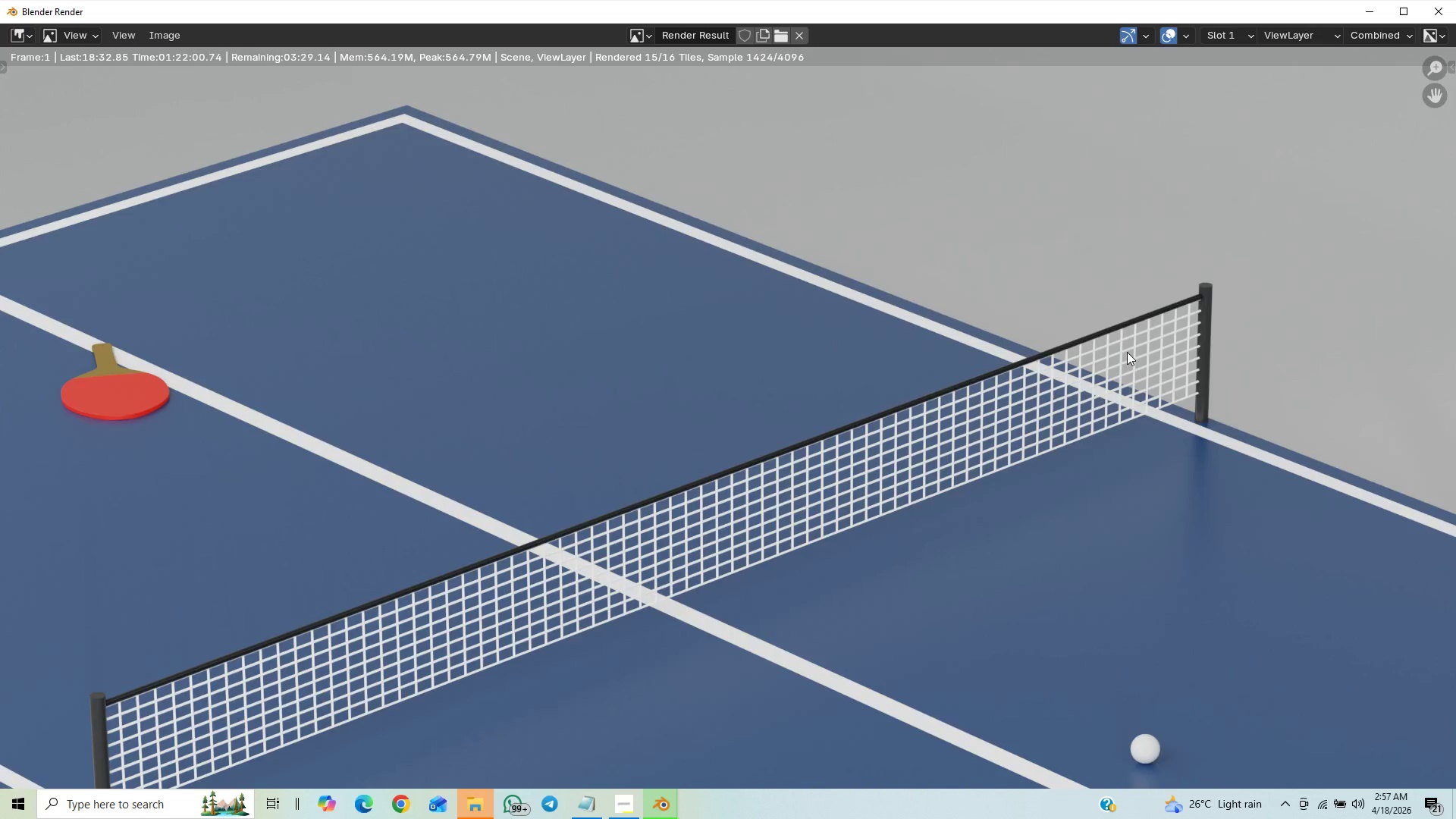 
scroll: coordinate [1128, 352], scroll_direction: down, amount: 4.0